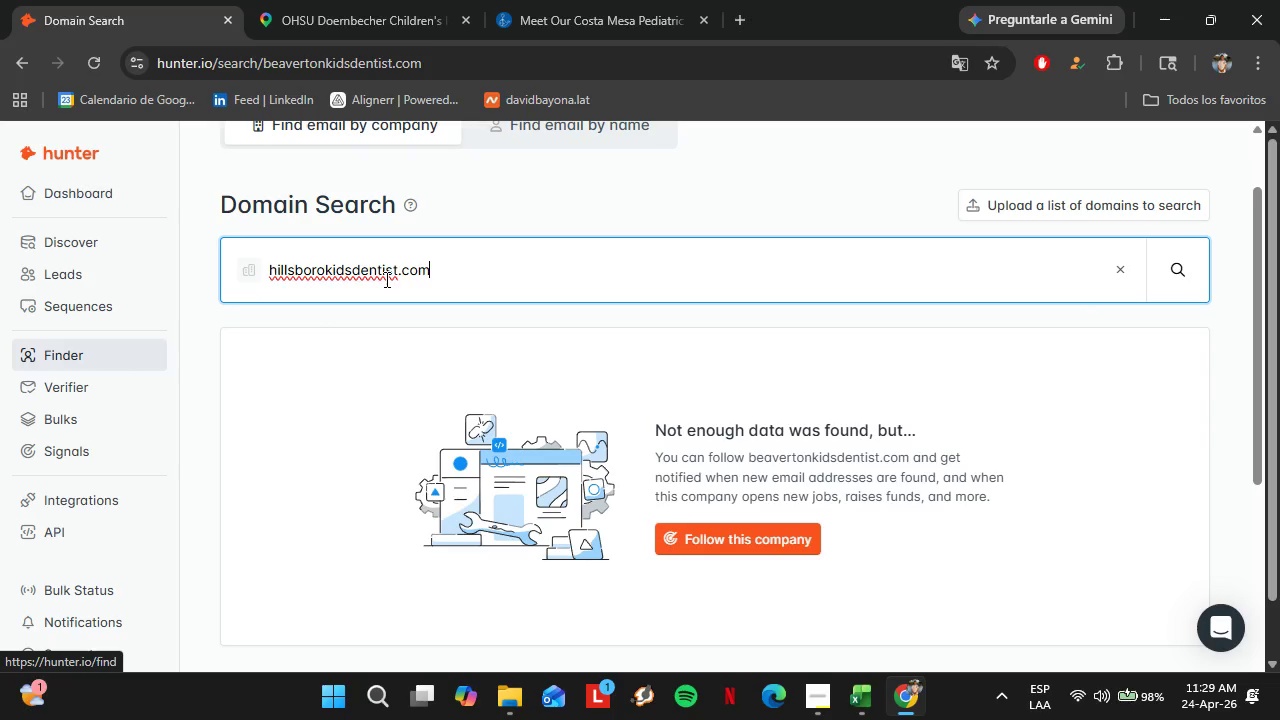 
key(Enter)
 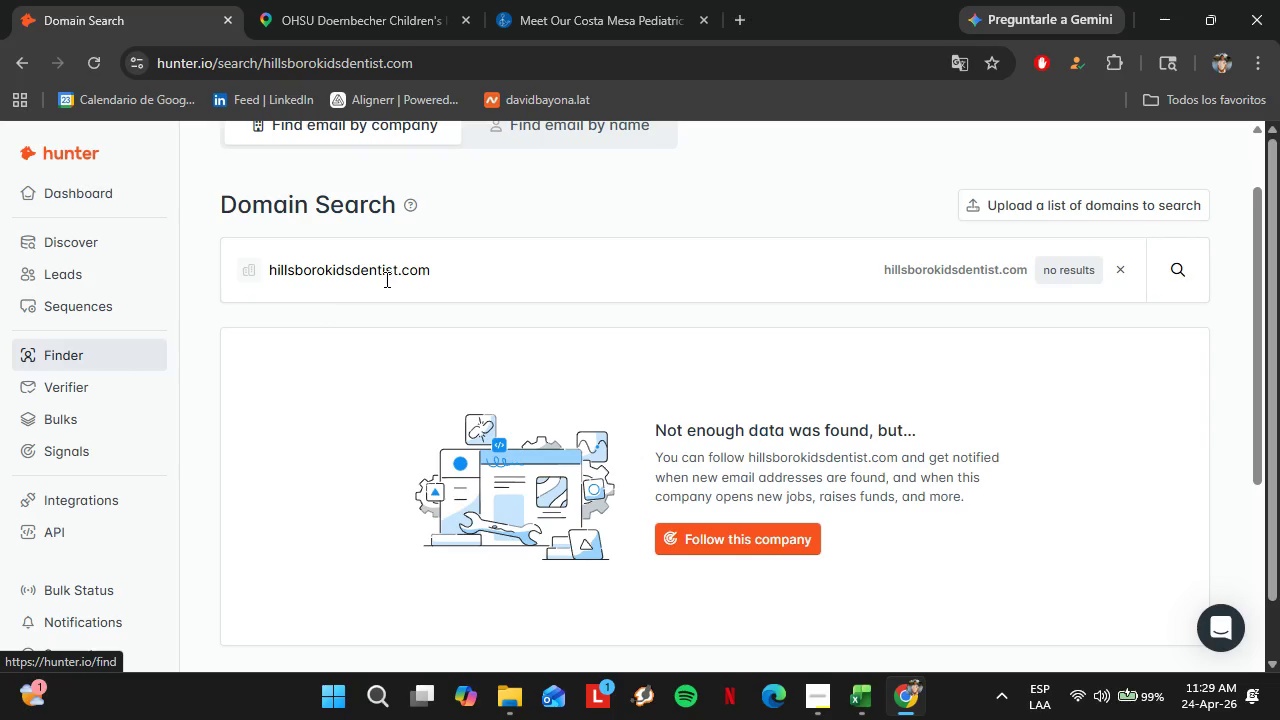 
wait(19.41)
 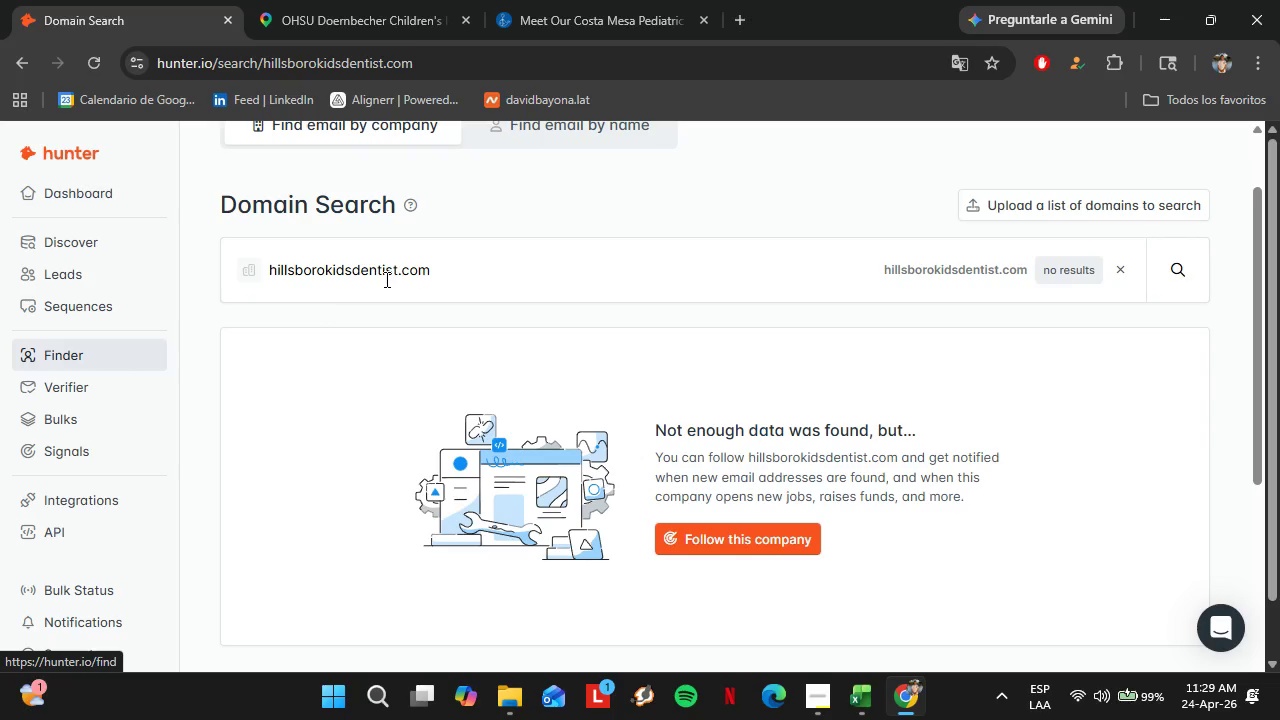 
double_click([385, 280])
 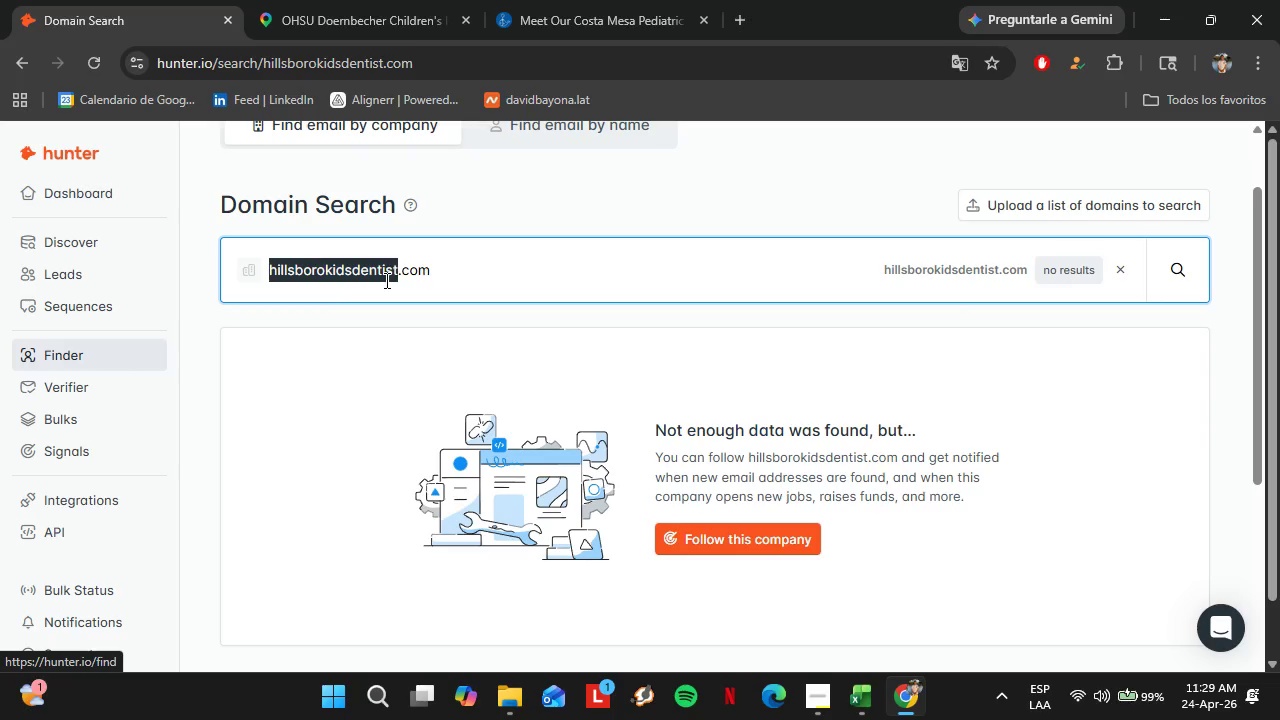 
triple_click([385, 280])
 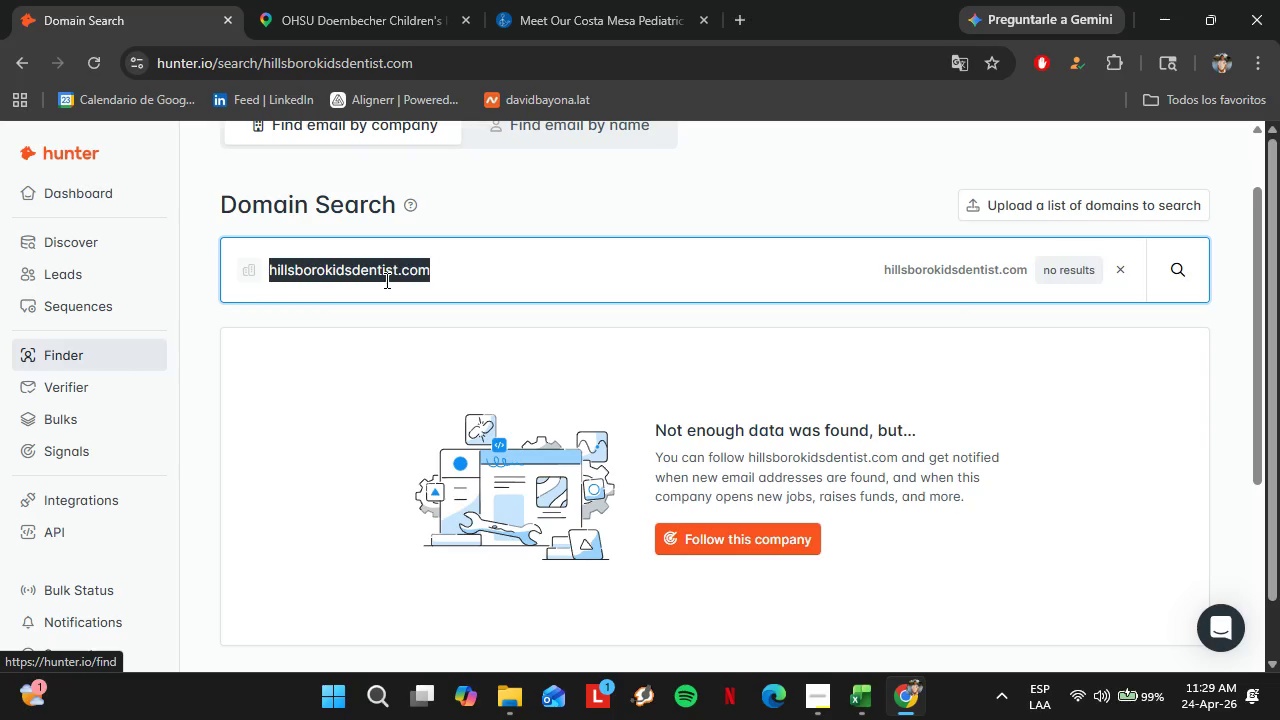 
type(tigardkidsdentist.com)
 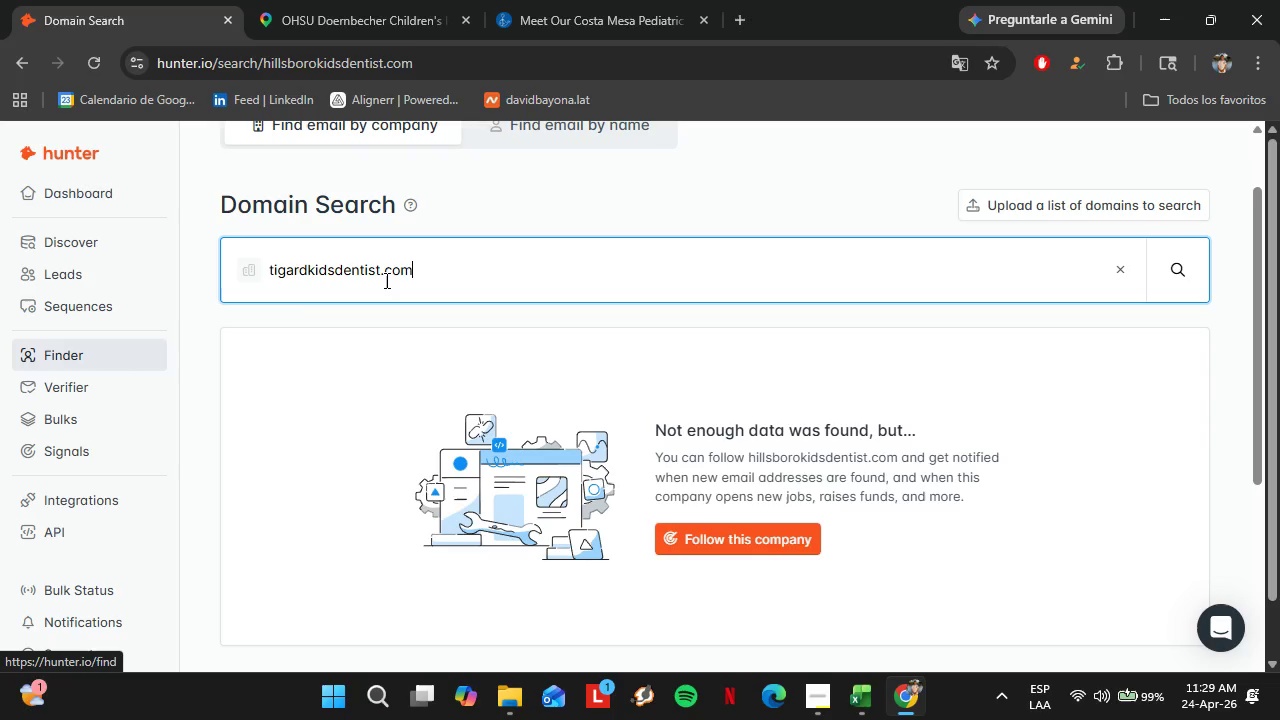 
key(Enter)
 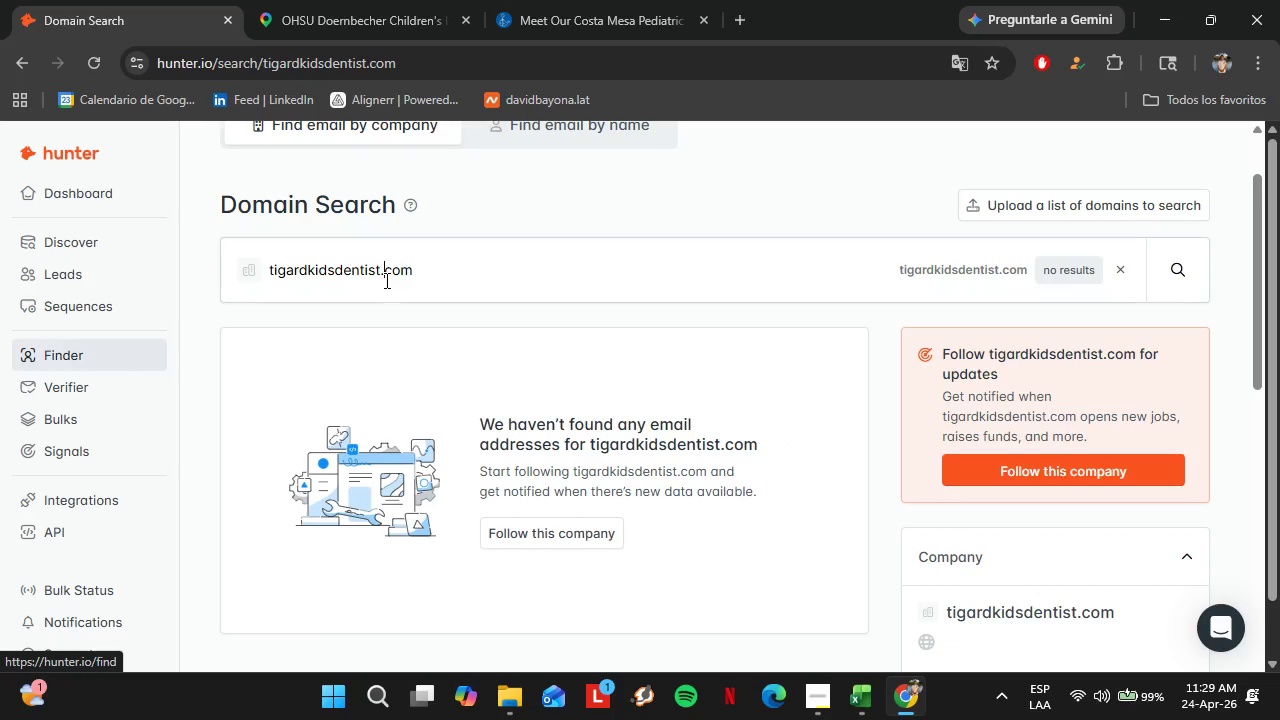 
double_click([385, 280])
 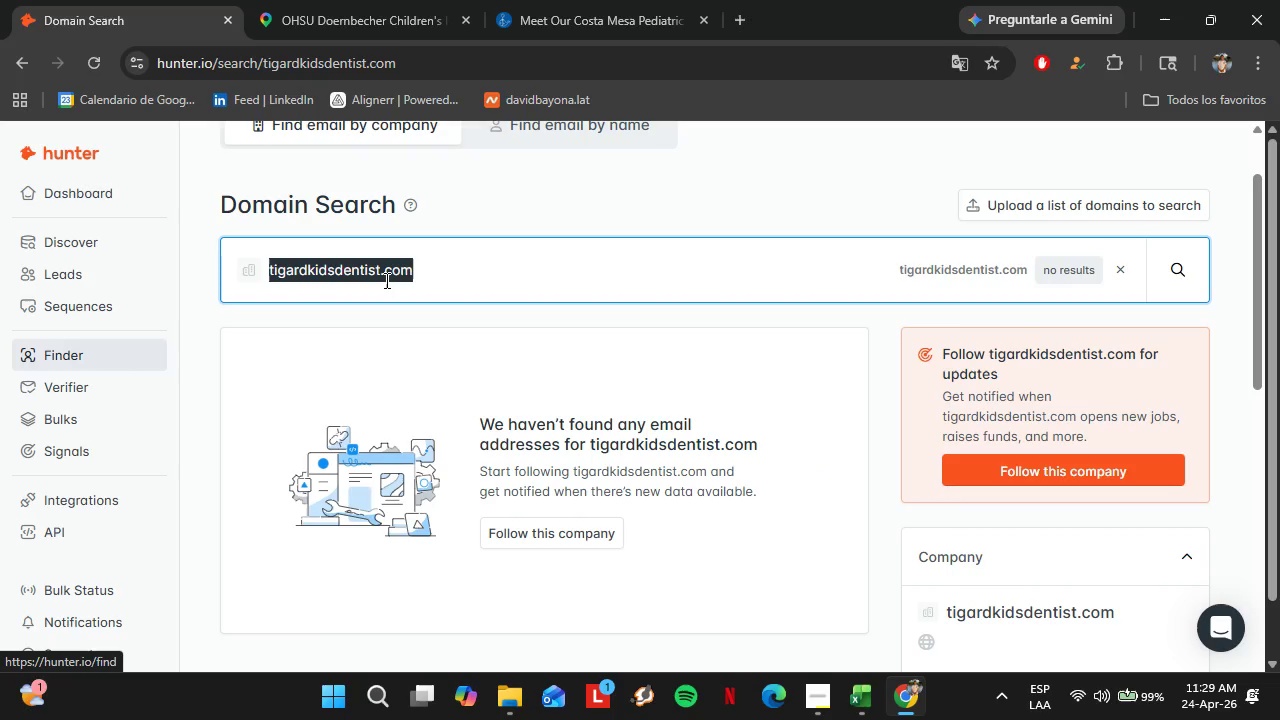 
triple_click([385, 280])
 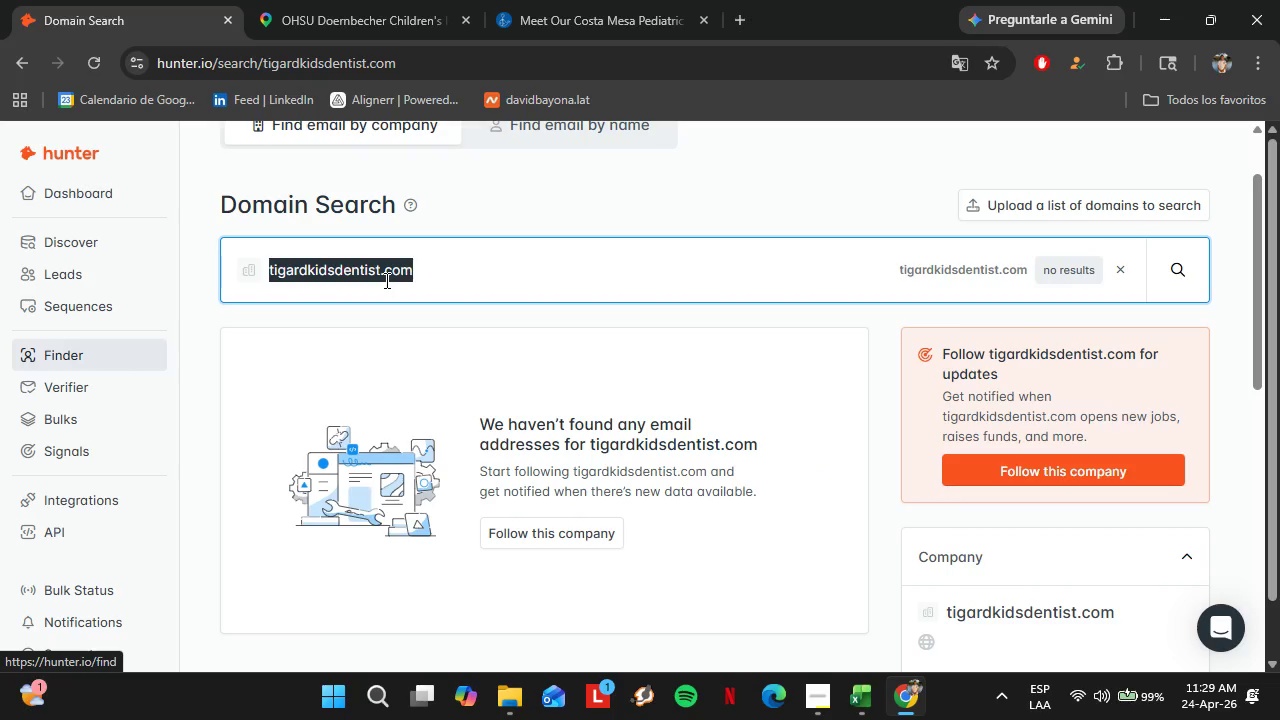 
type(westlinnkidsdentistry.com)
 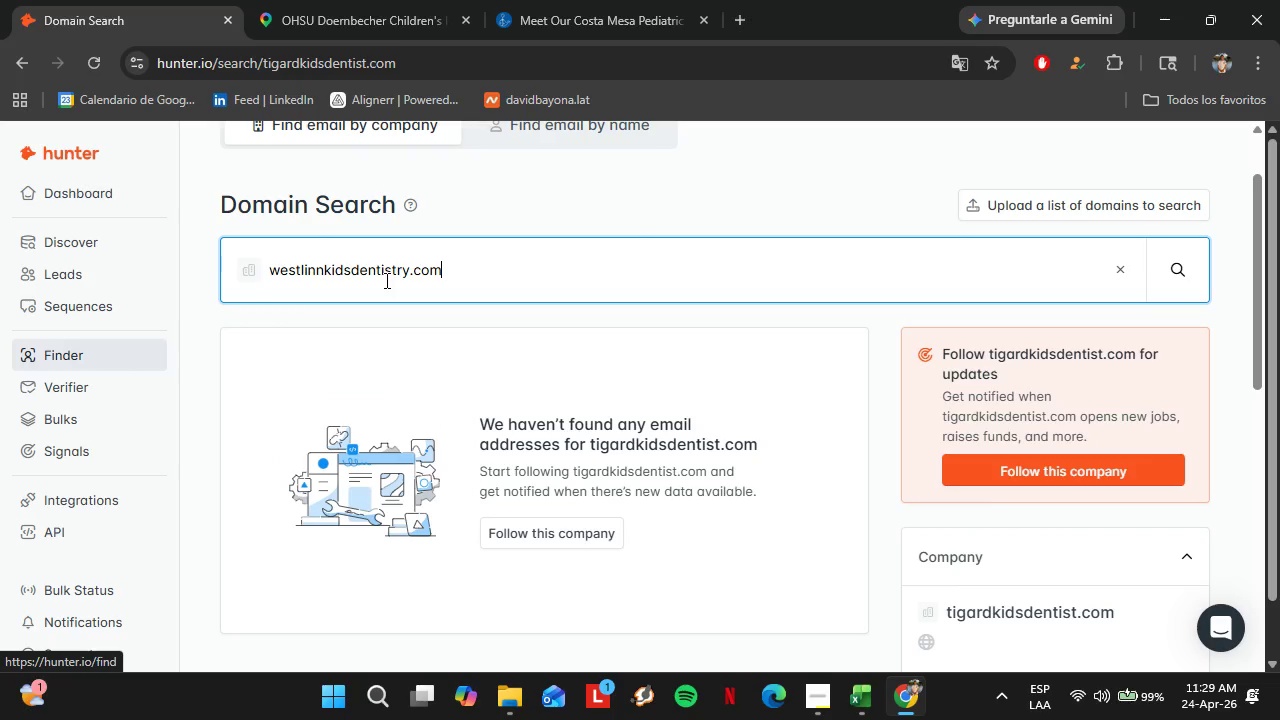 
key(Enter)
 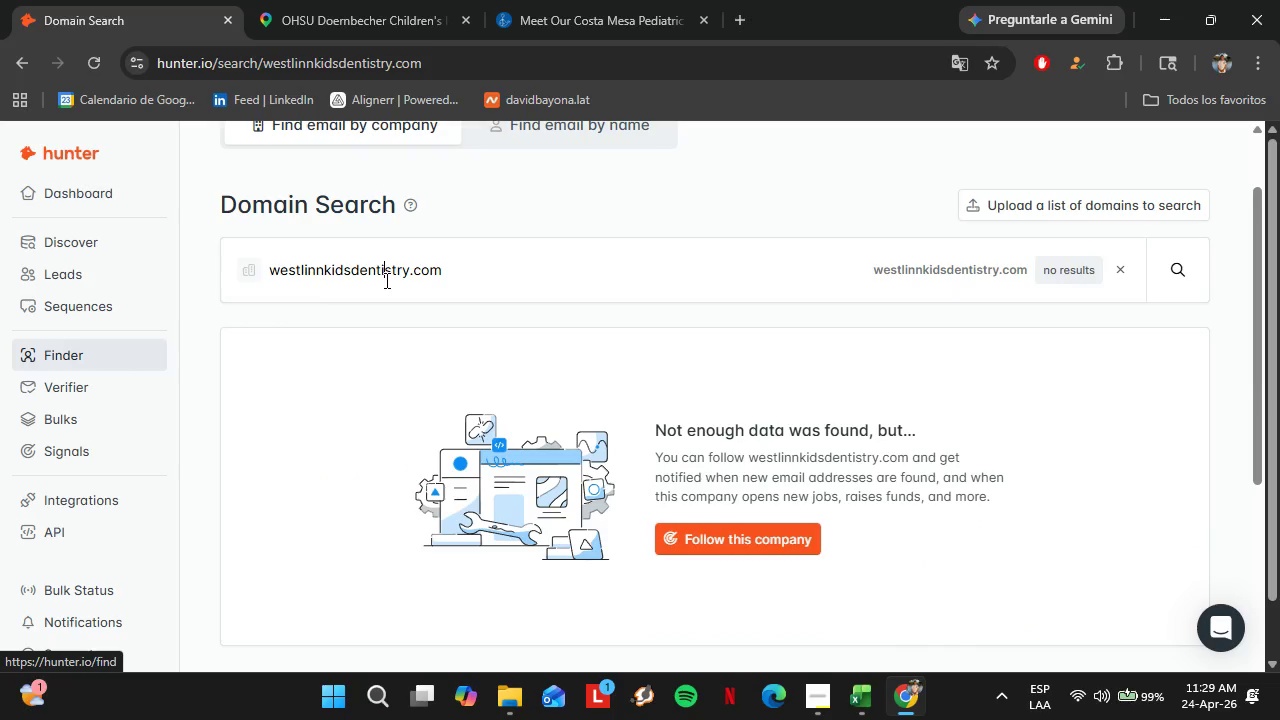 
double_click([385, 280])
 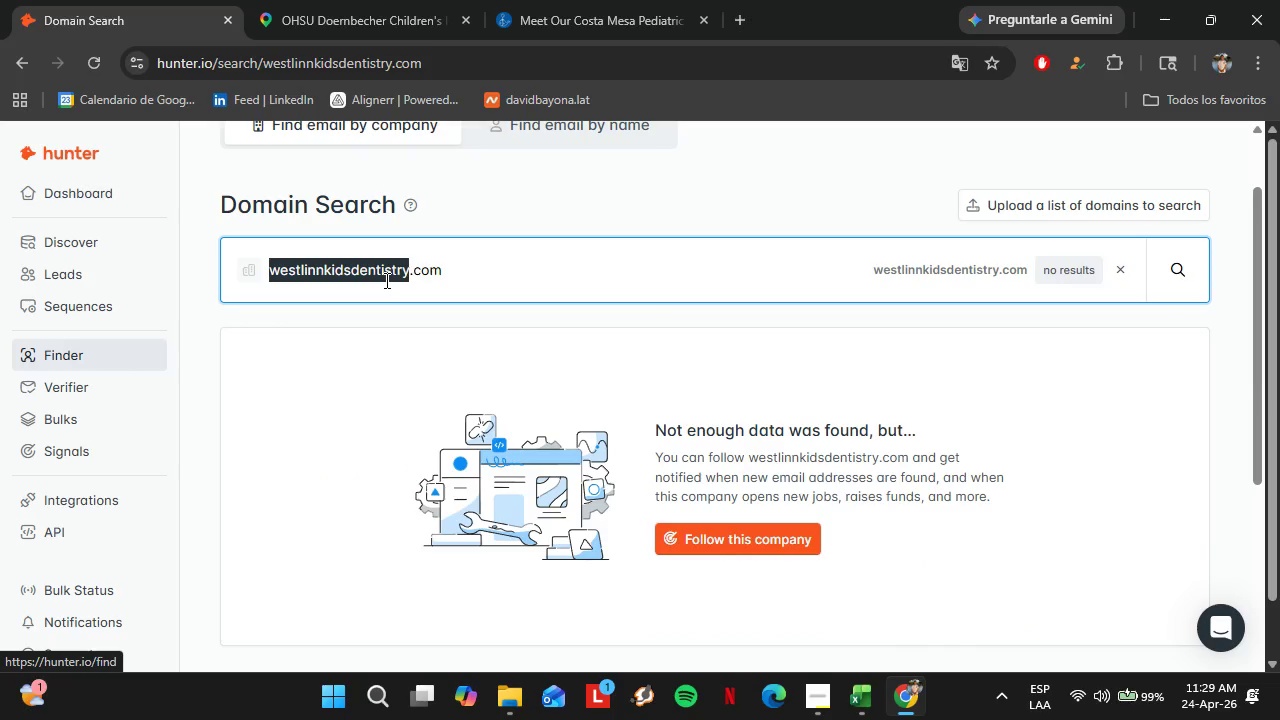 
triple_click([385, 280])
 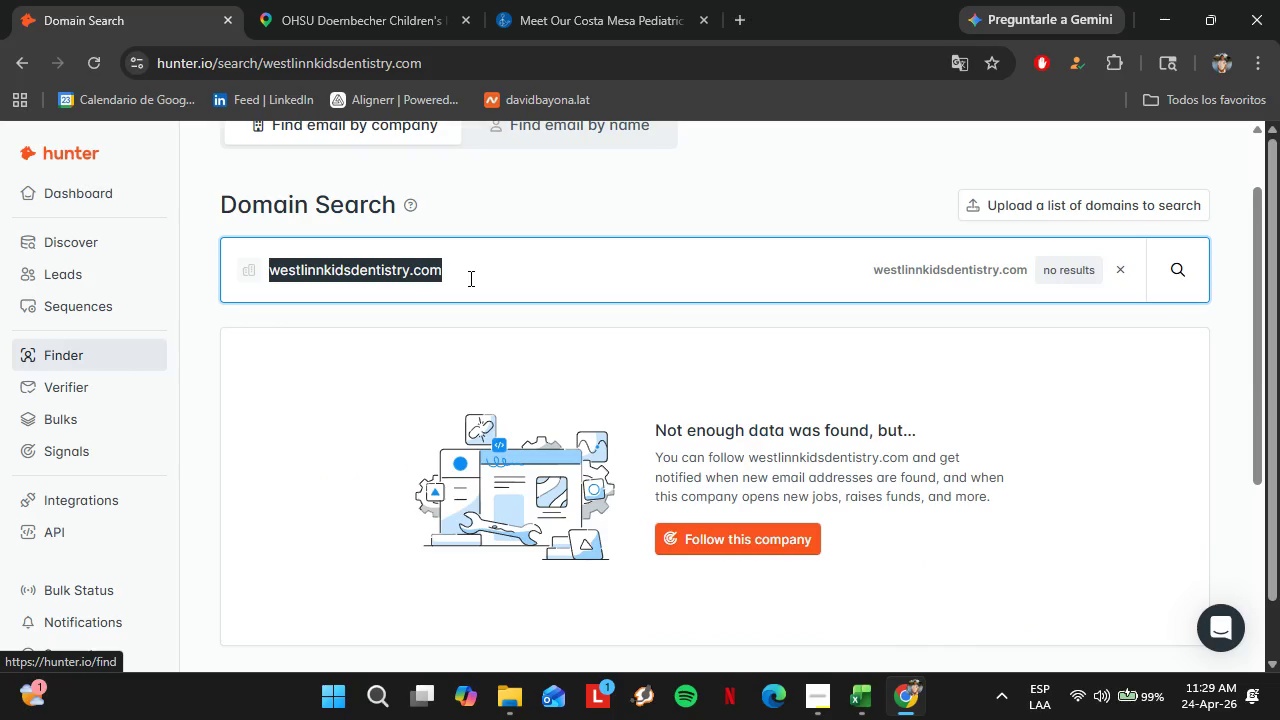 
type(lakeoswegokids)
key(Backspace)
key(Backspace)
key(Backspace)
key(Backspace)
 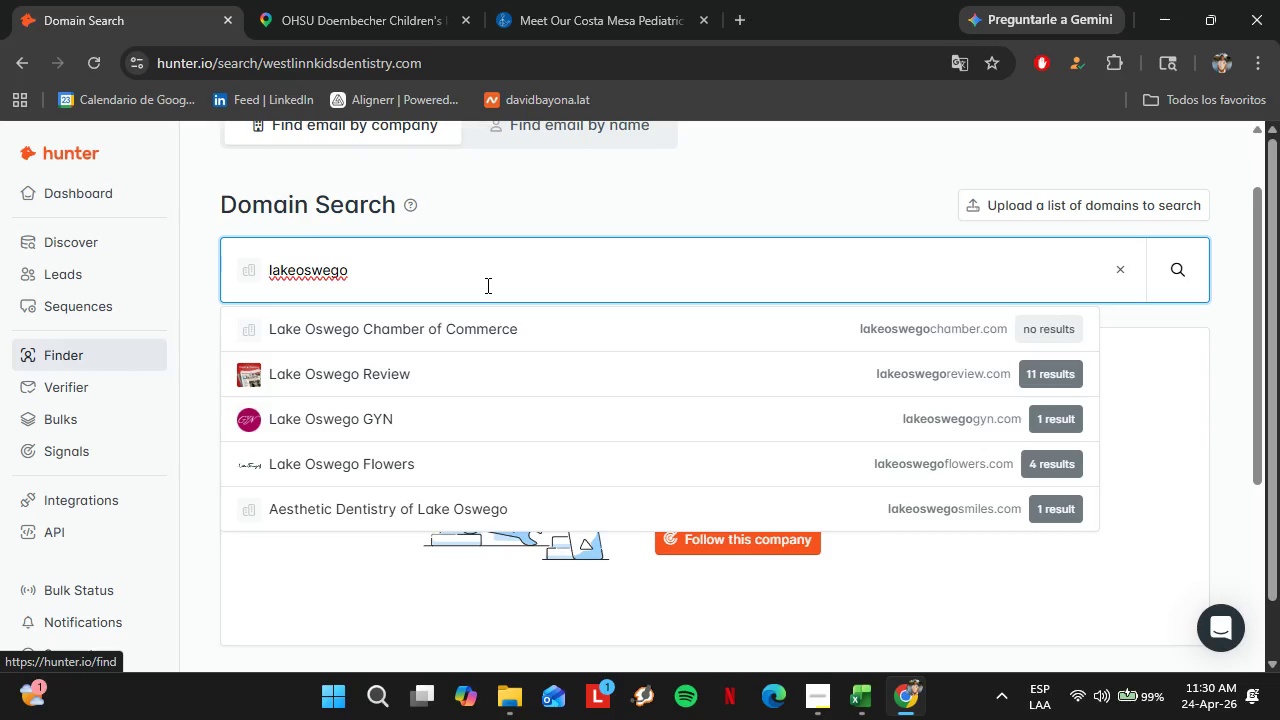 
wait(6.58)
 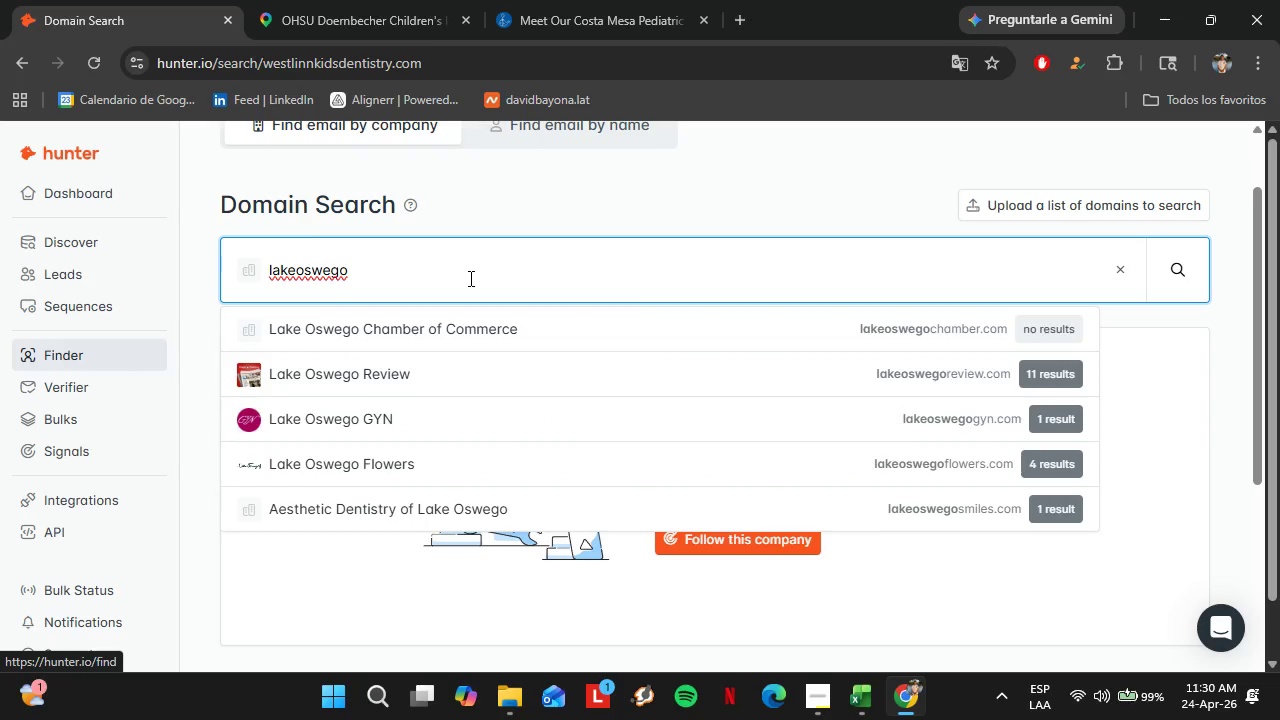 
type(kidsdentist.com)
 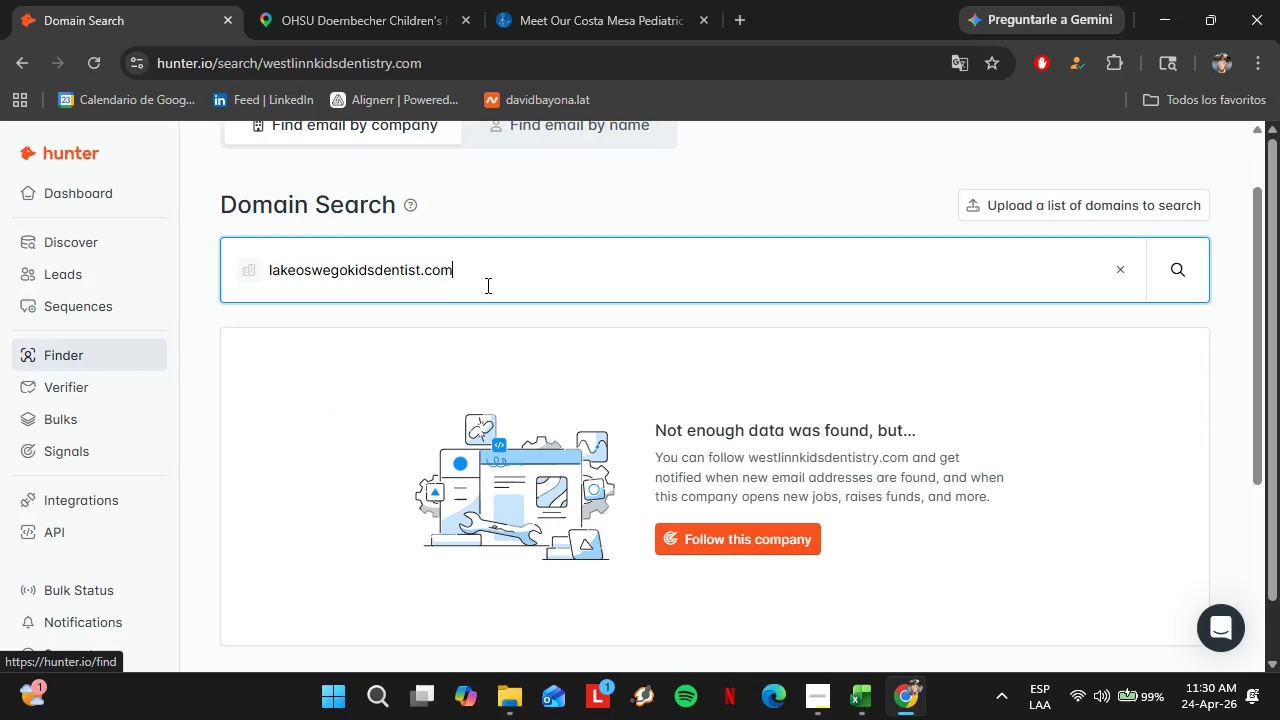 
key(Enter)
 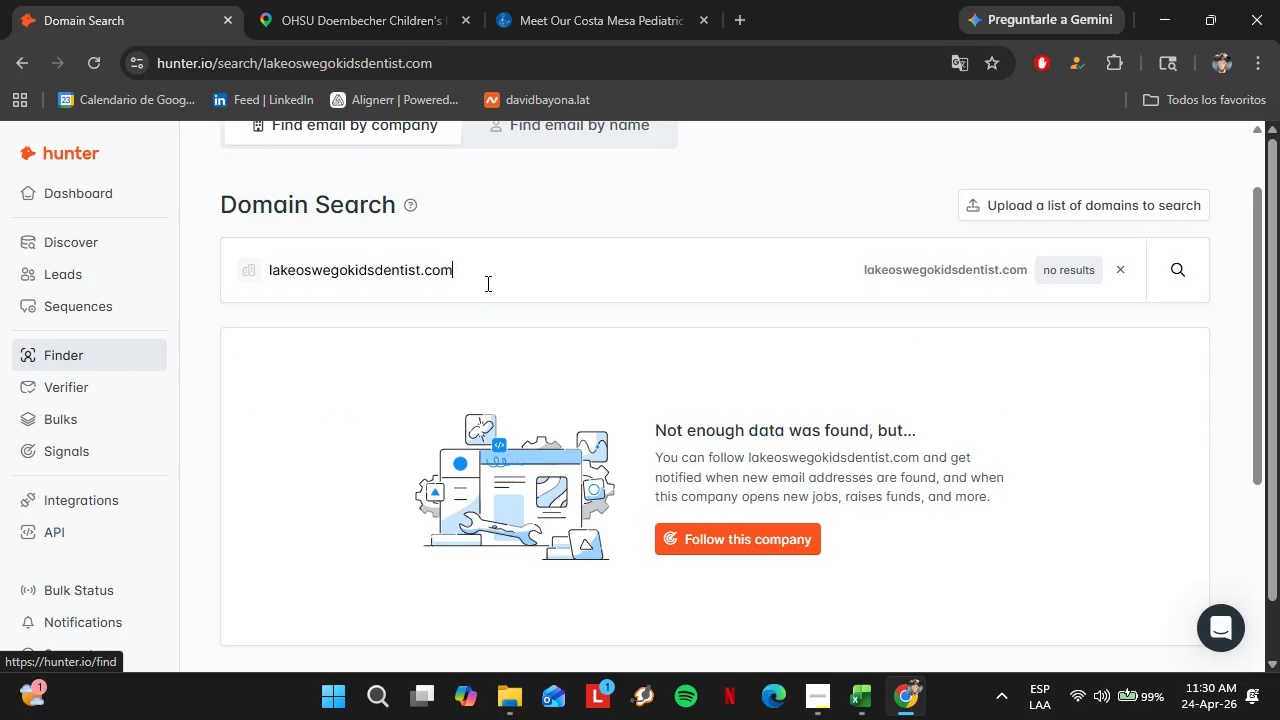 
double_click([486, 283])
 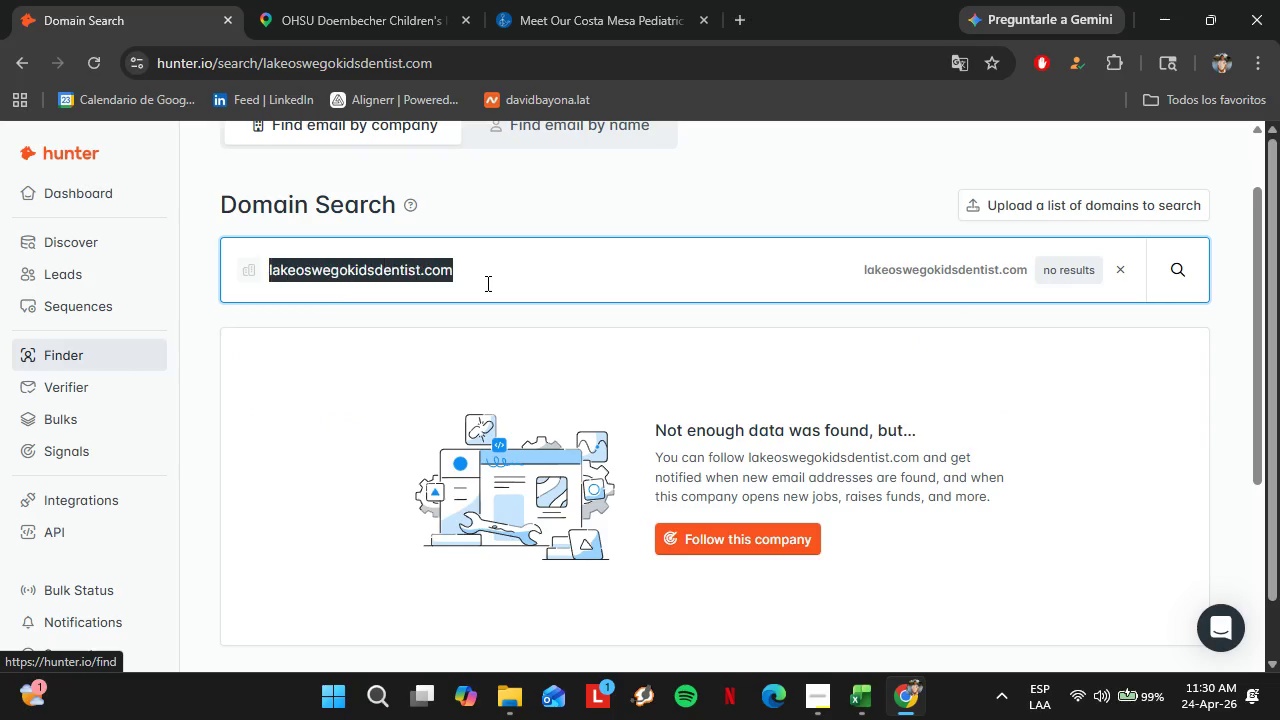 
triple_click([486, 283])
 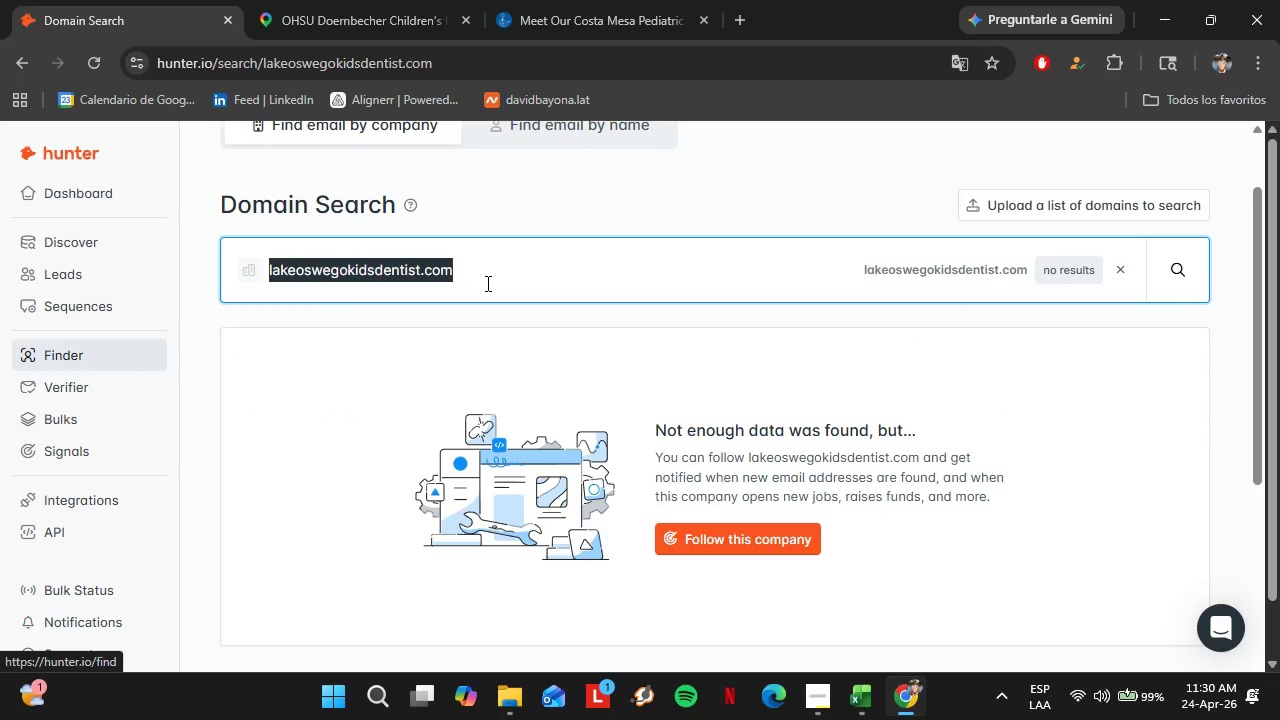 
triple_click([486, 283])
 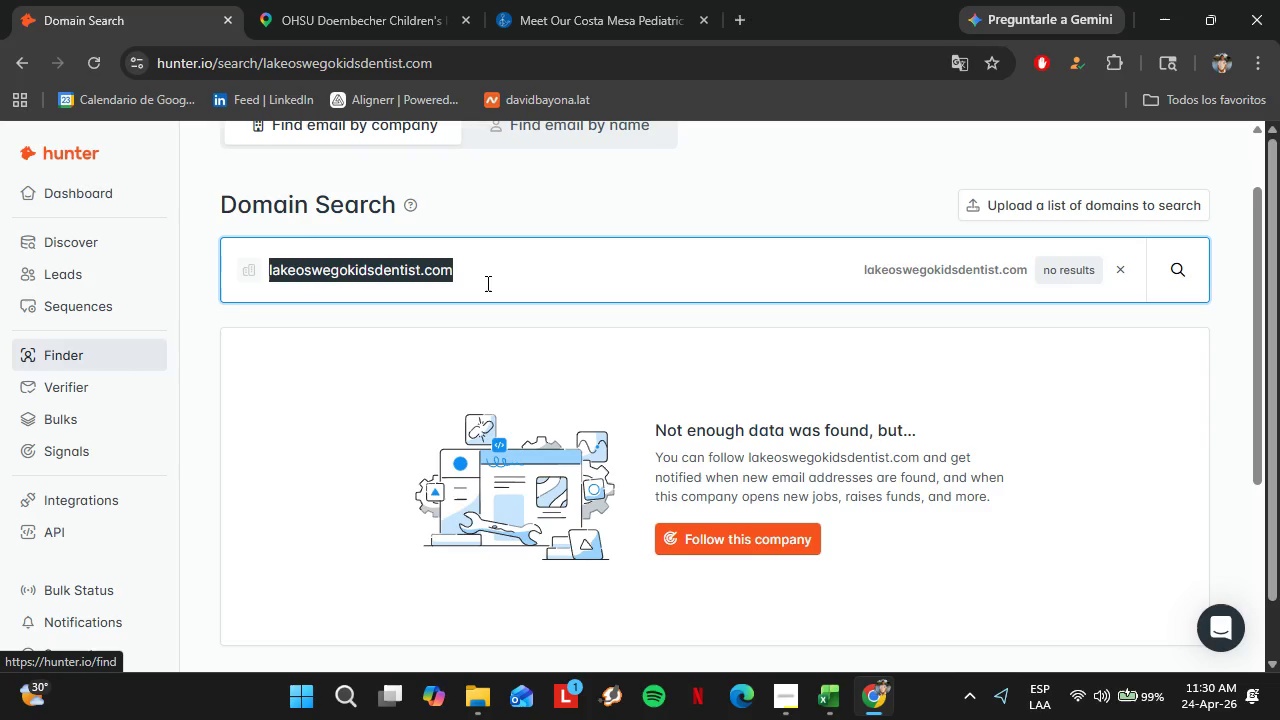 
type(evergreenkids)
 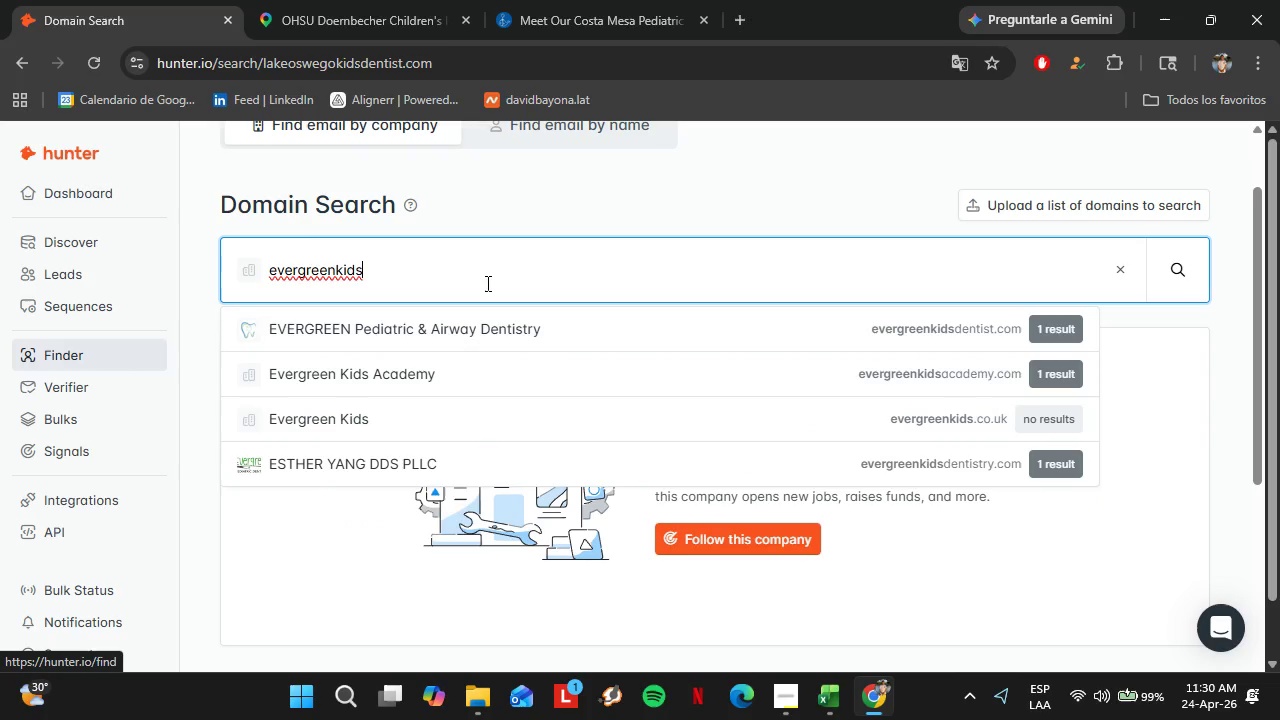 
left_click([507, 320])
 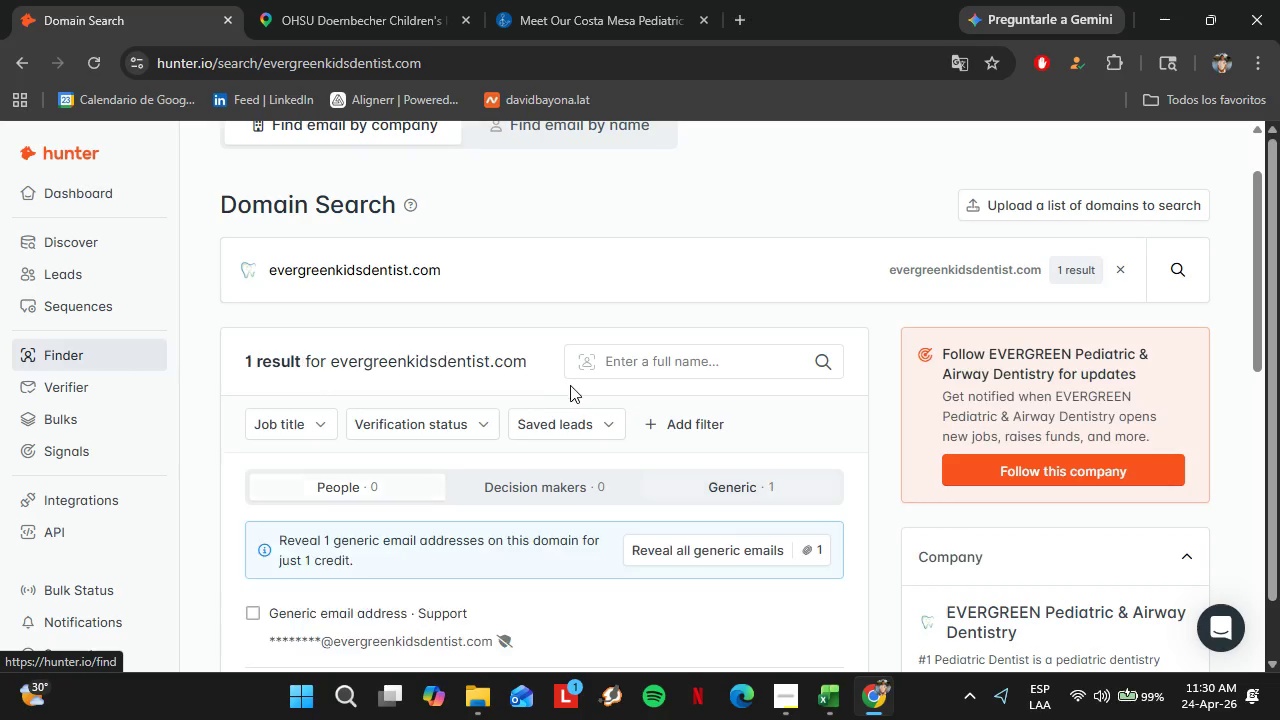 
scroll: coordinate [570, 385], scroll_direction: down, amount: 1.0
 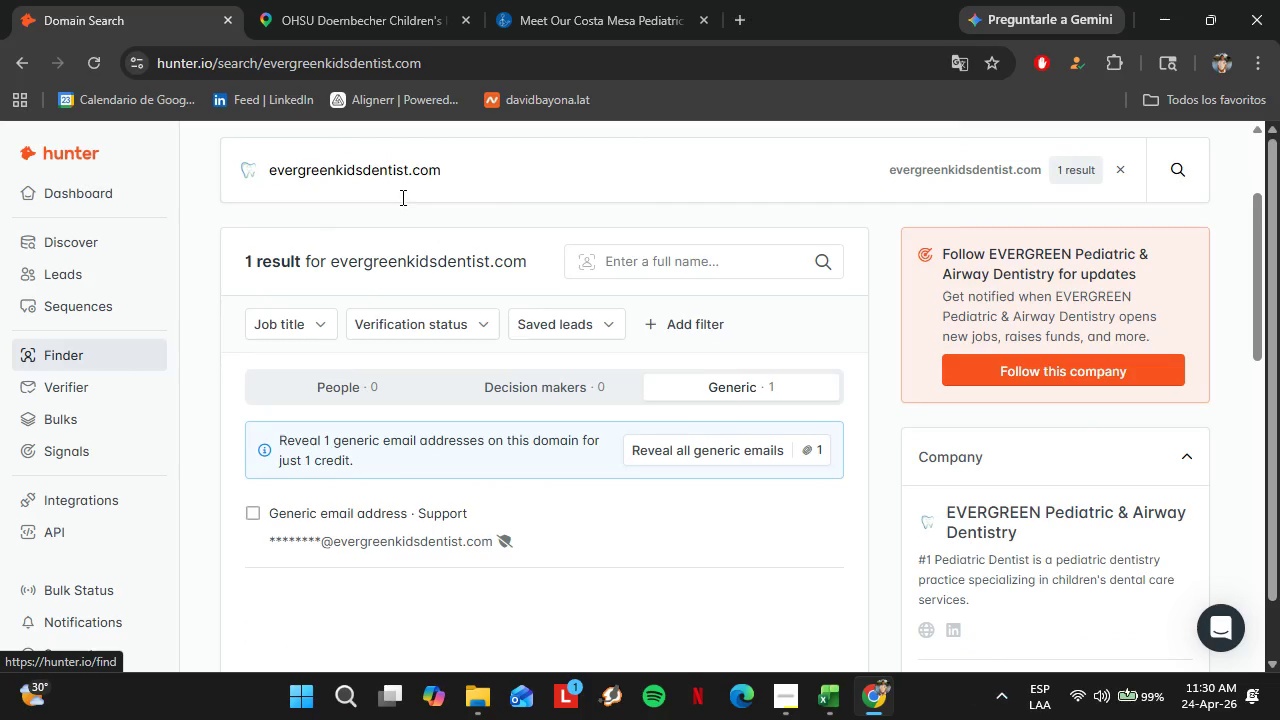 
double_click([401, 197])
 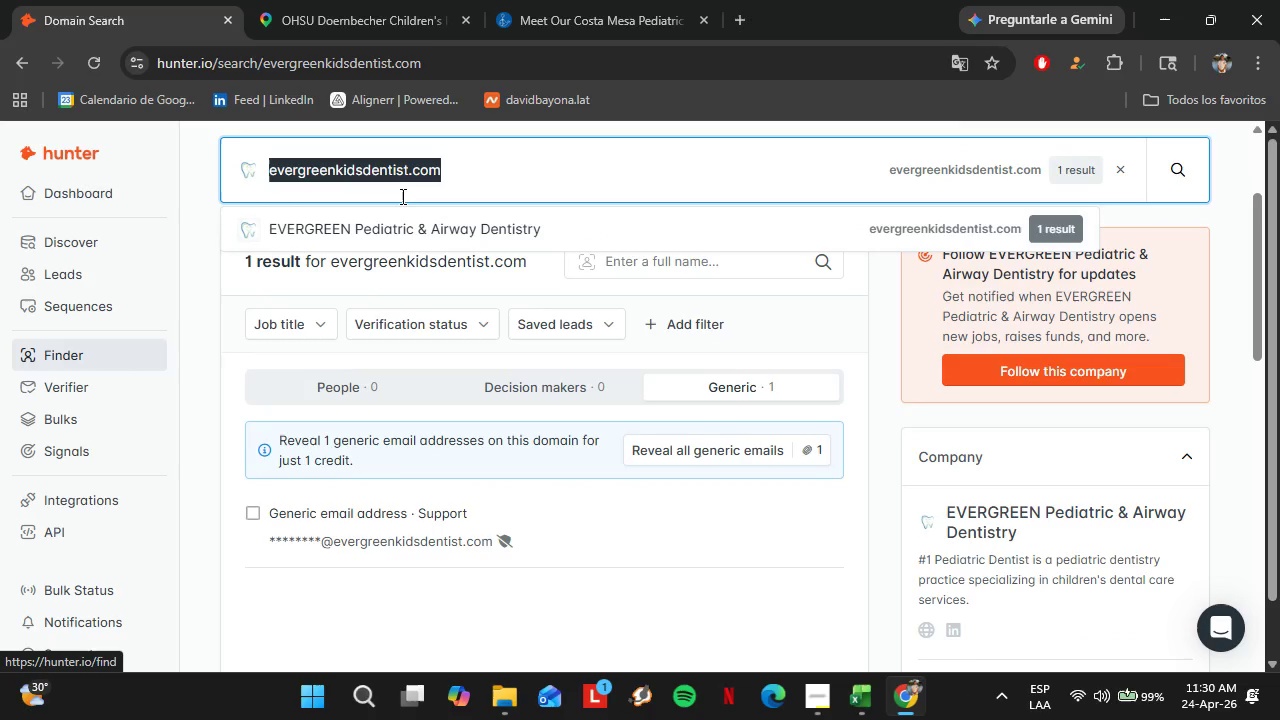 
triple_click([401, 196])
 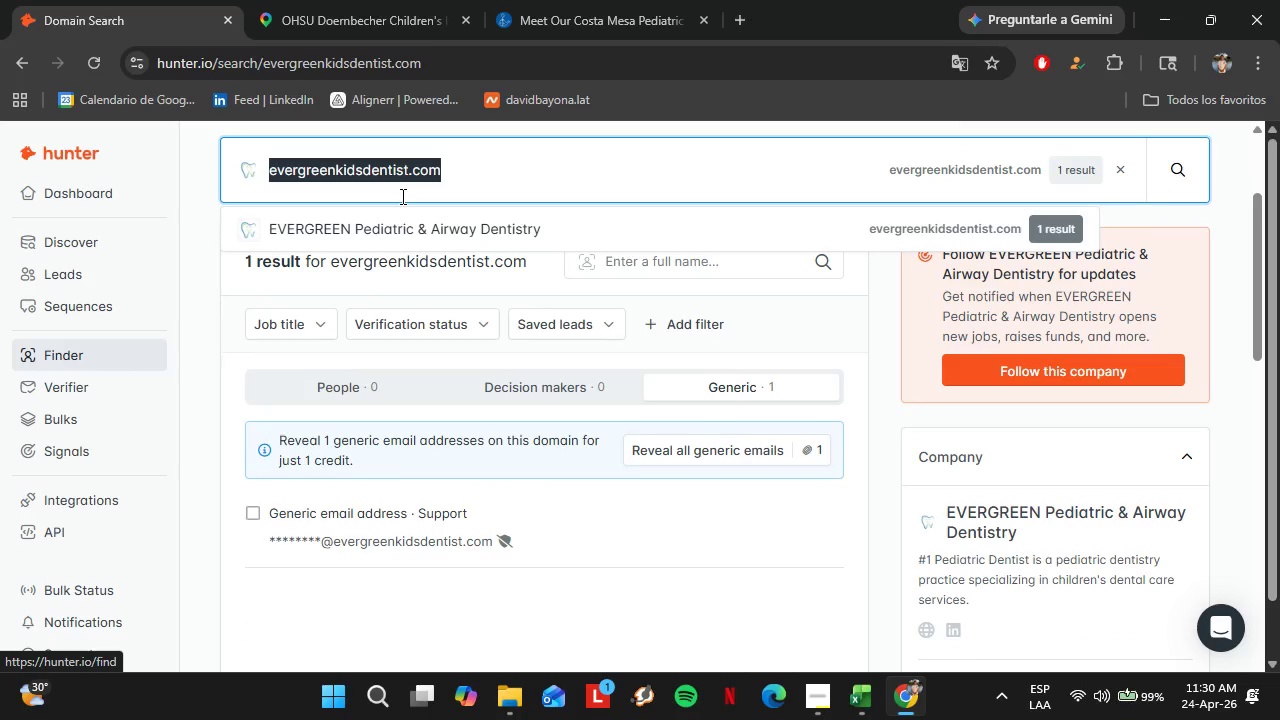 
key(Control+C)
 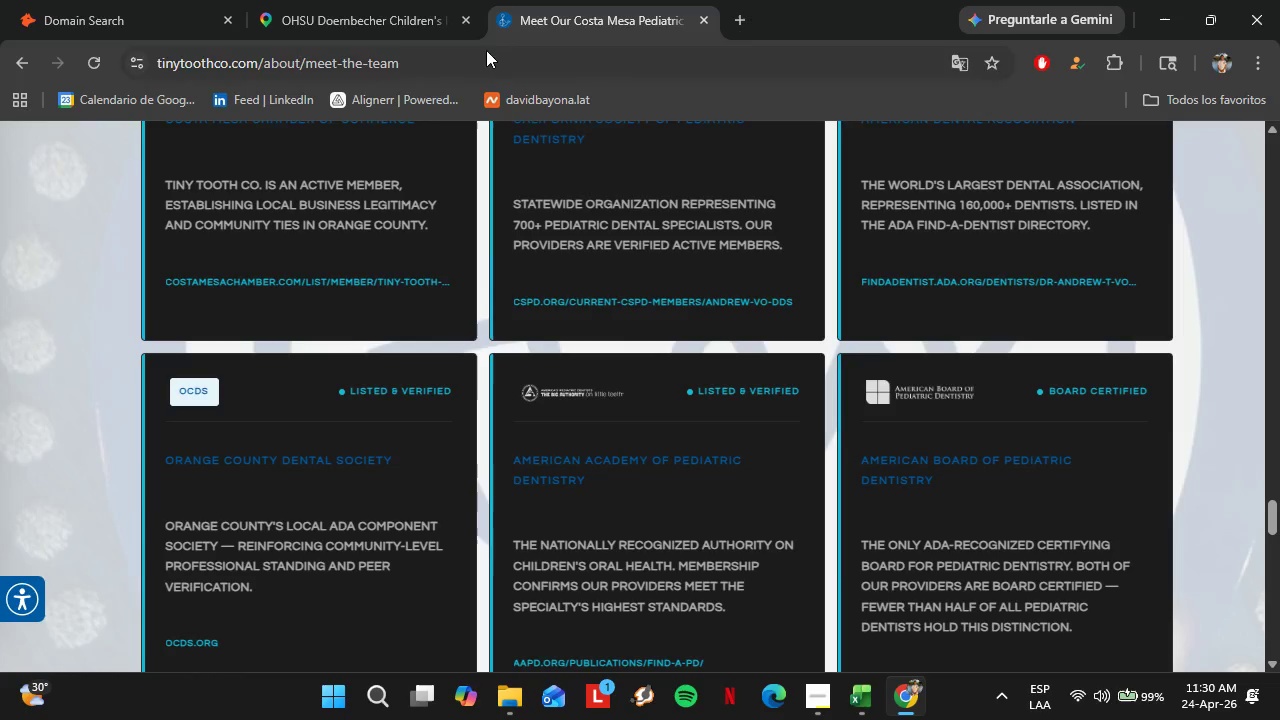 
double_click([478, 52])
 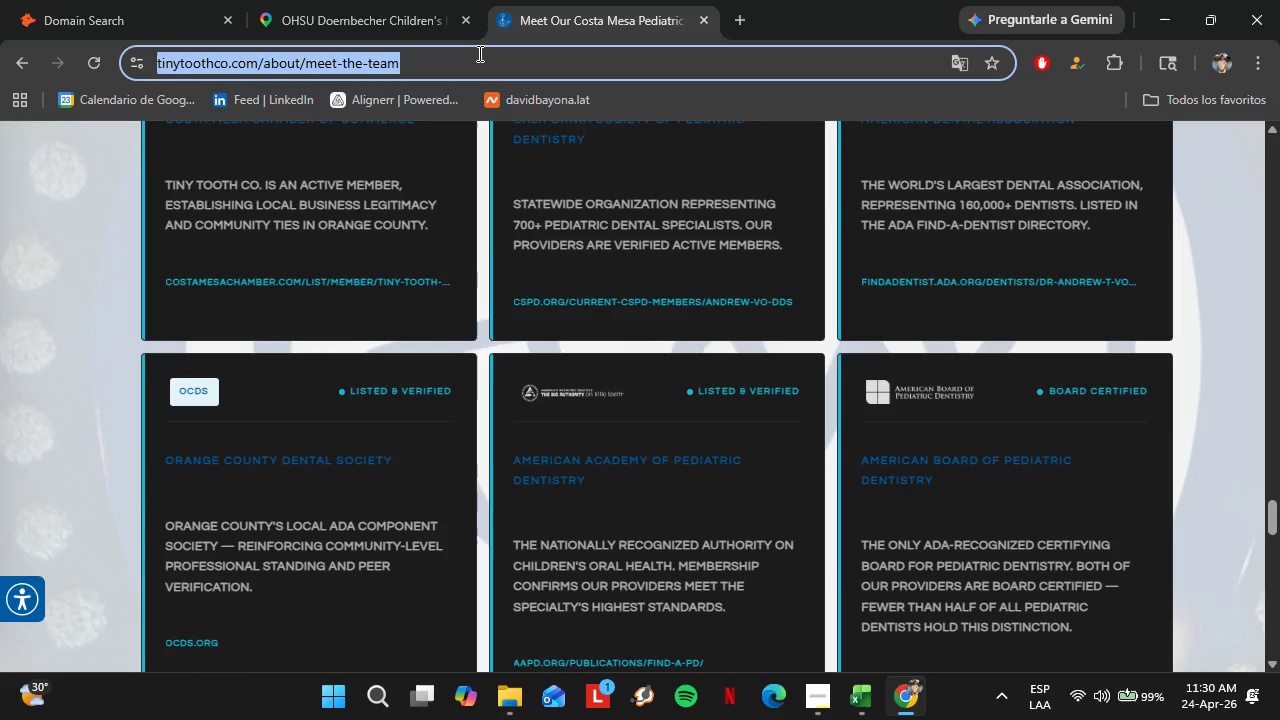 
key(Control+V)
 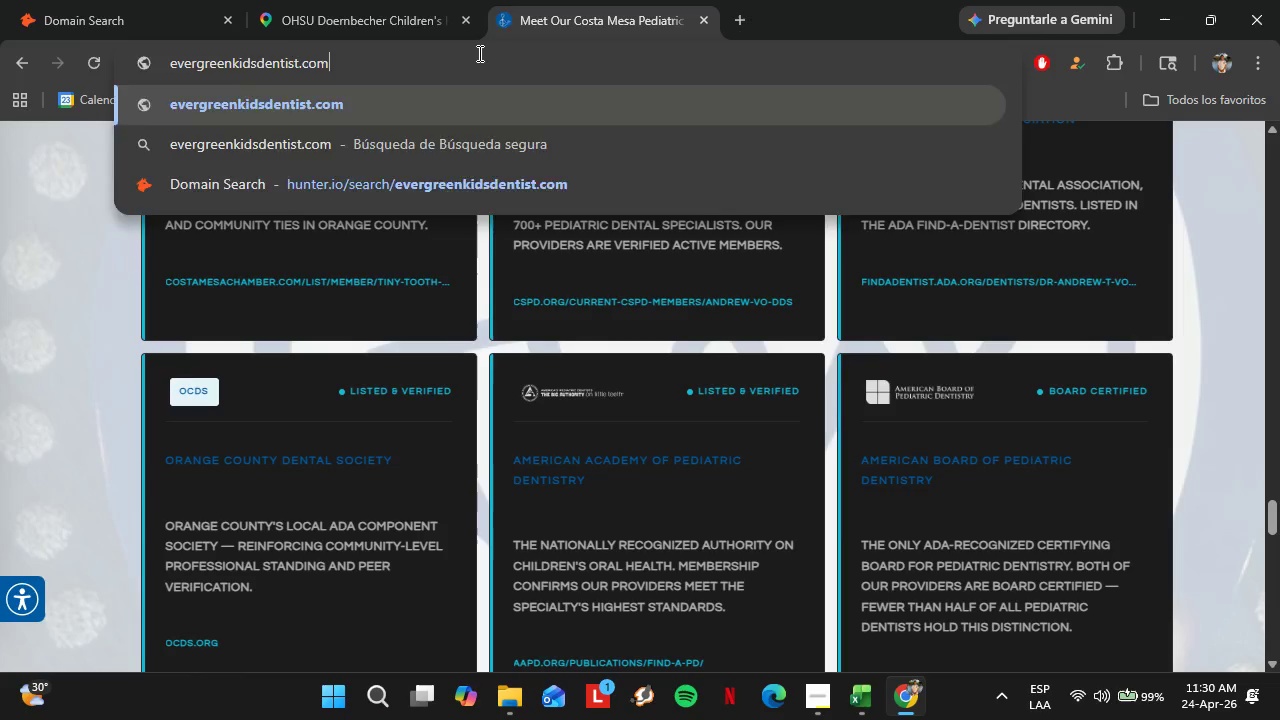 
key(Enter)
 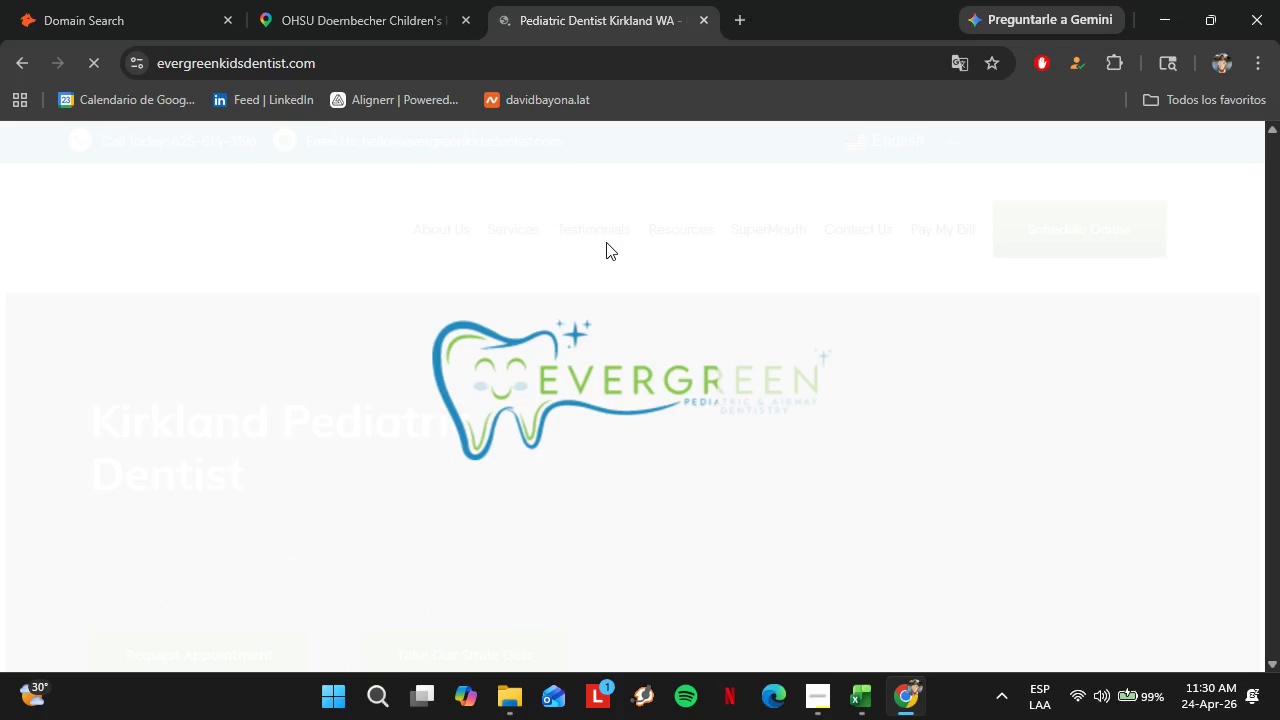 
wait(7.14)
 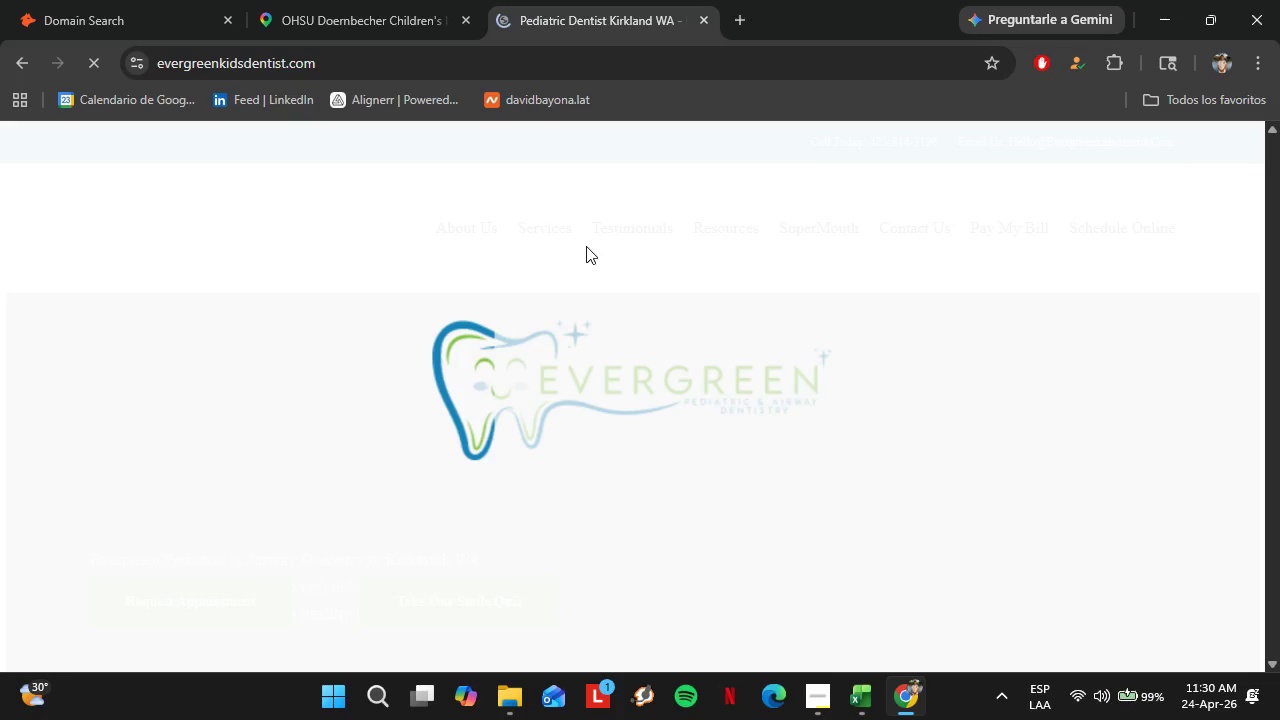 
left_click([811, 676])
 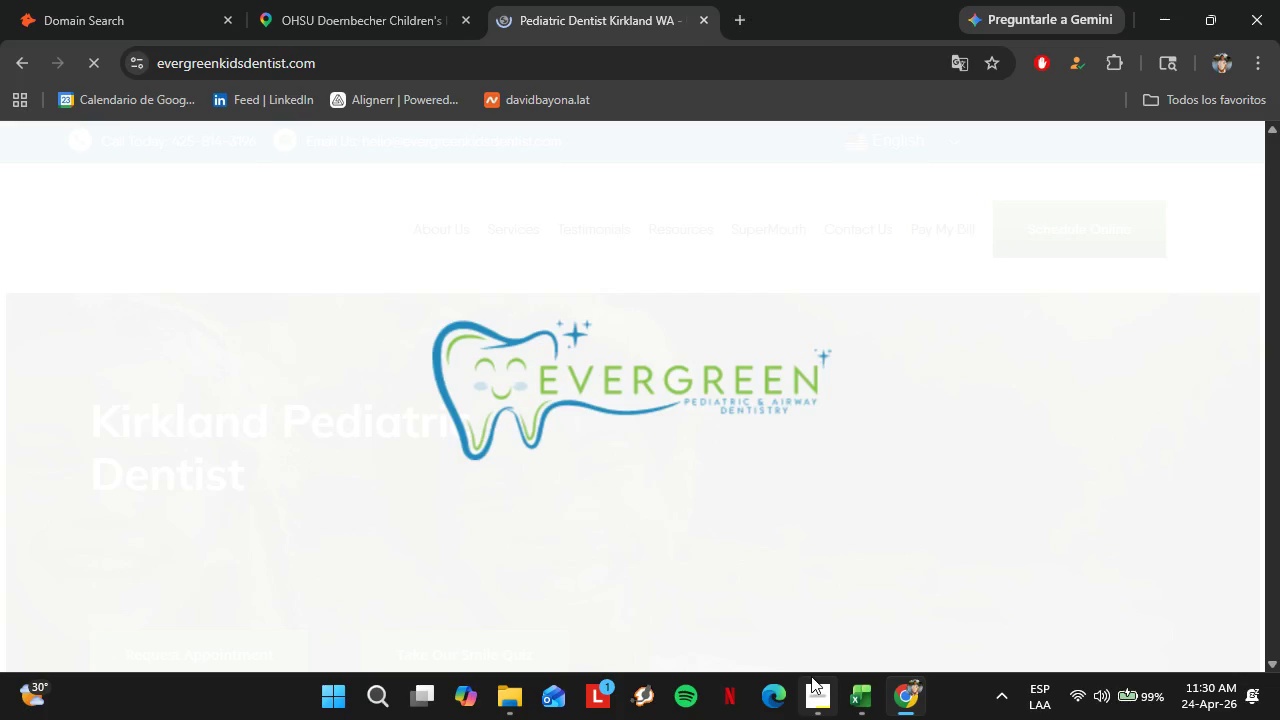 
left_click([729, 582])